 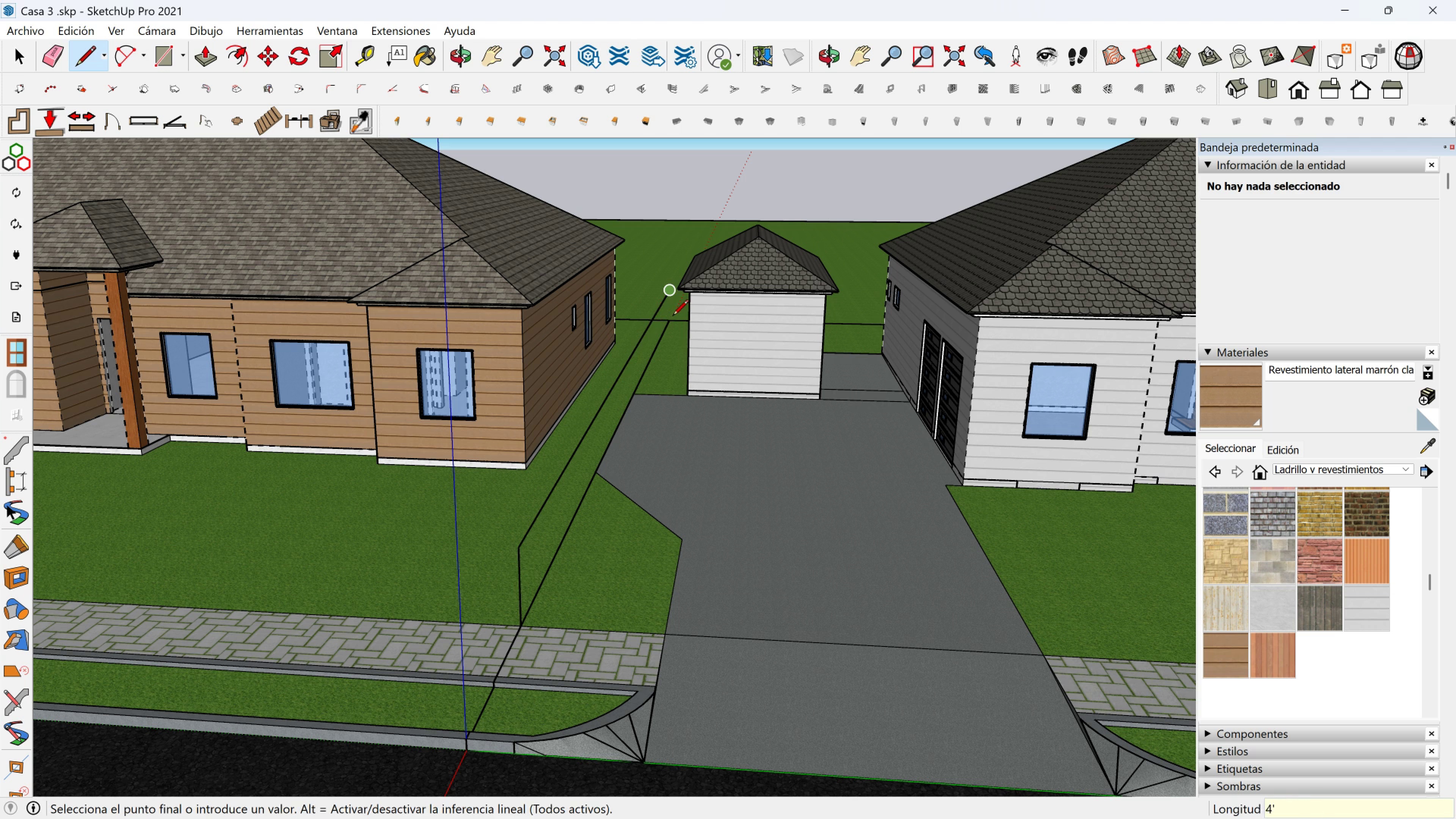 
key(Shift+ShiftLeft)
 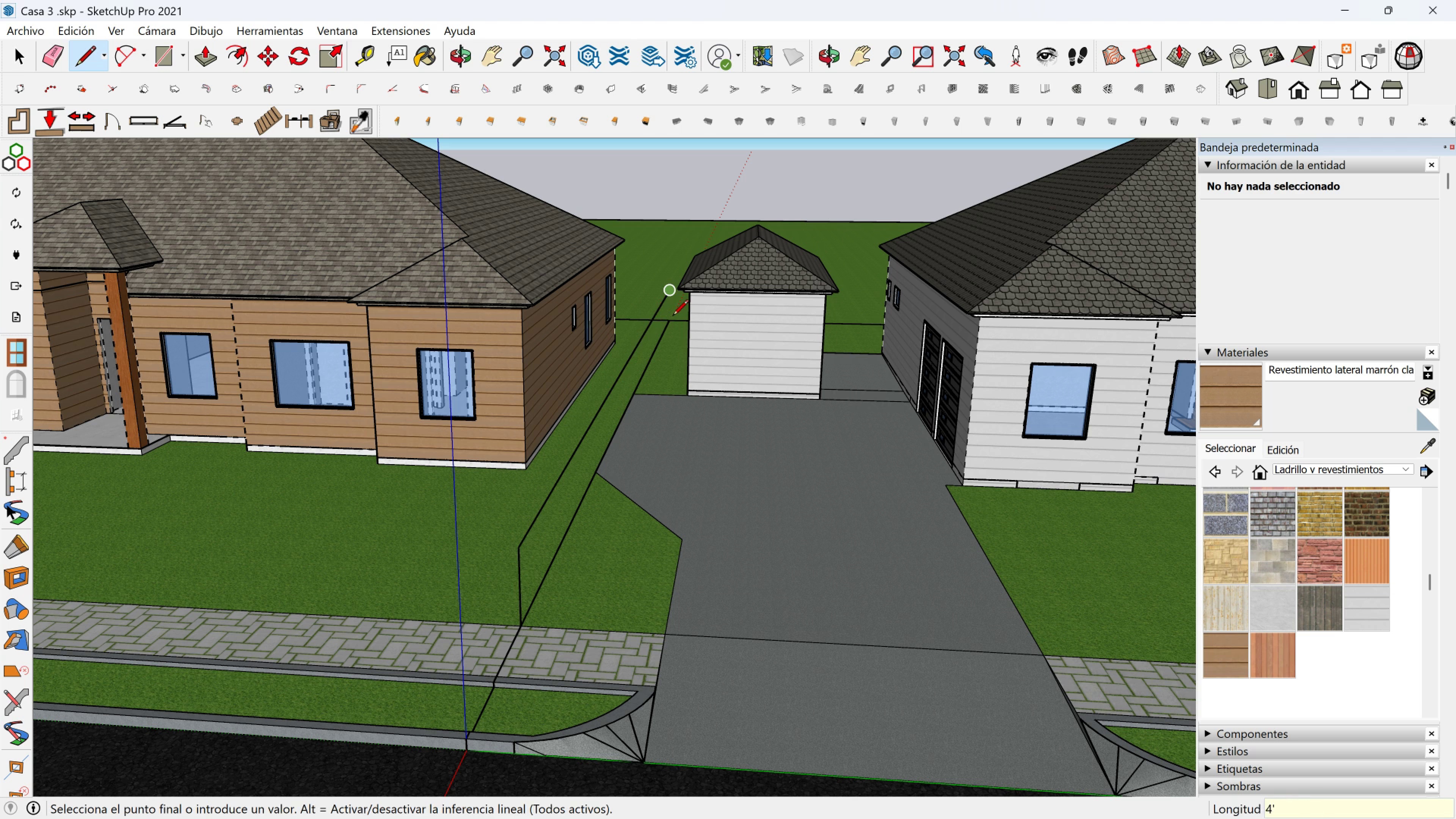 
key(Shift+ShiftLeft)
 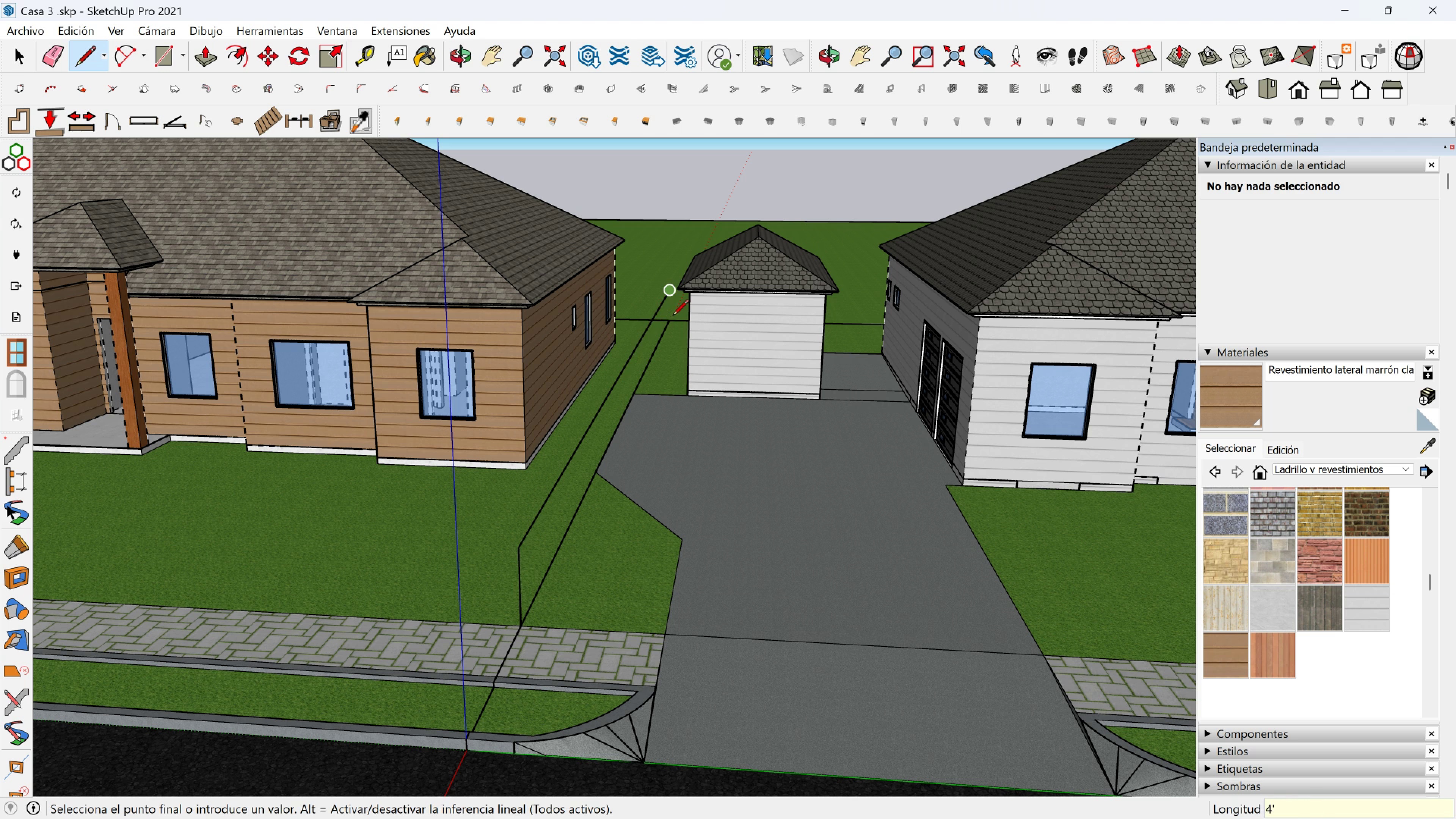 
key(Shift+ShiftLeft)
 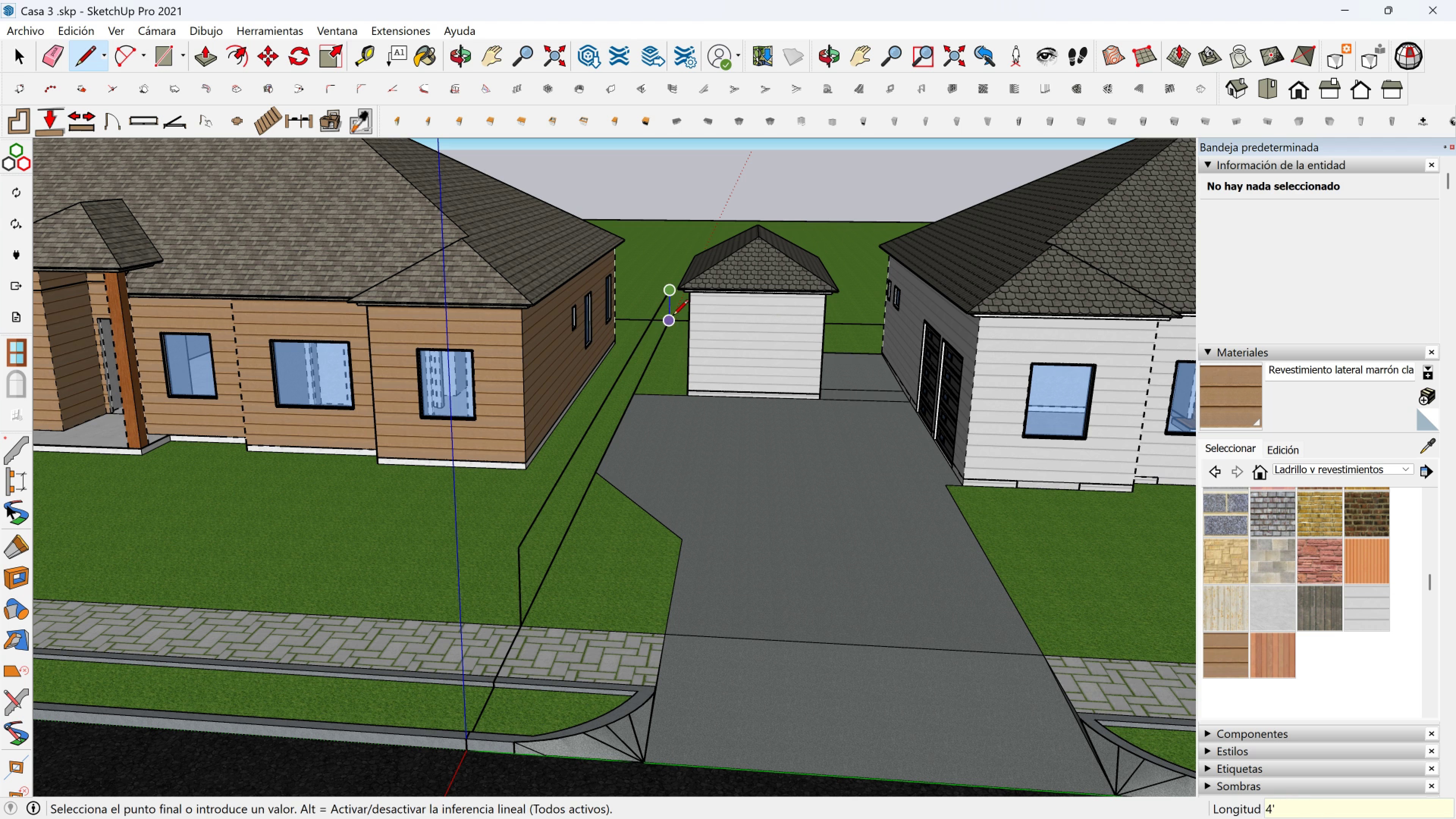 
left_click([673, 317])
 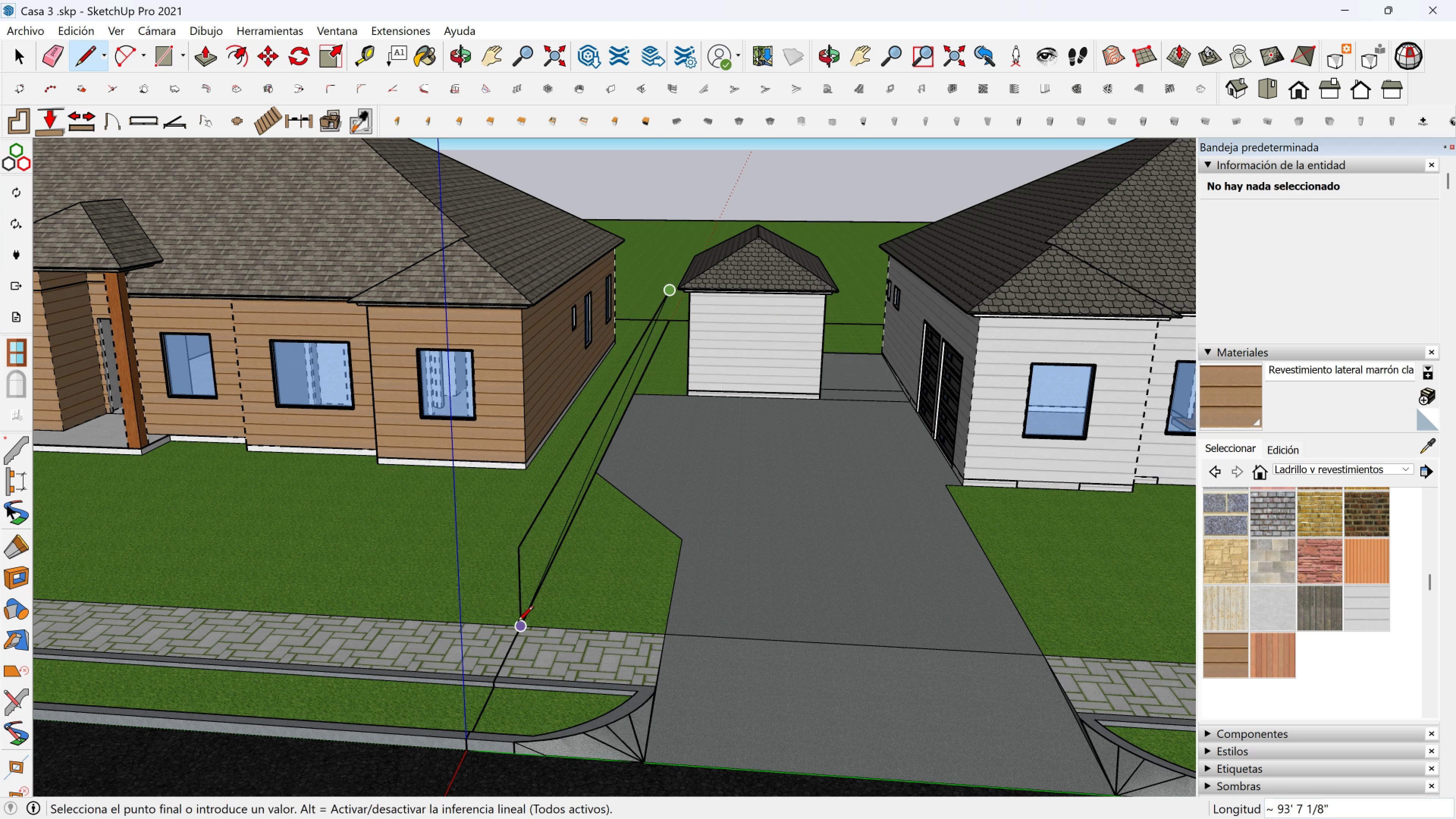 
left_click([518, 623])